 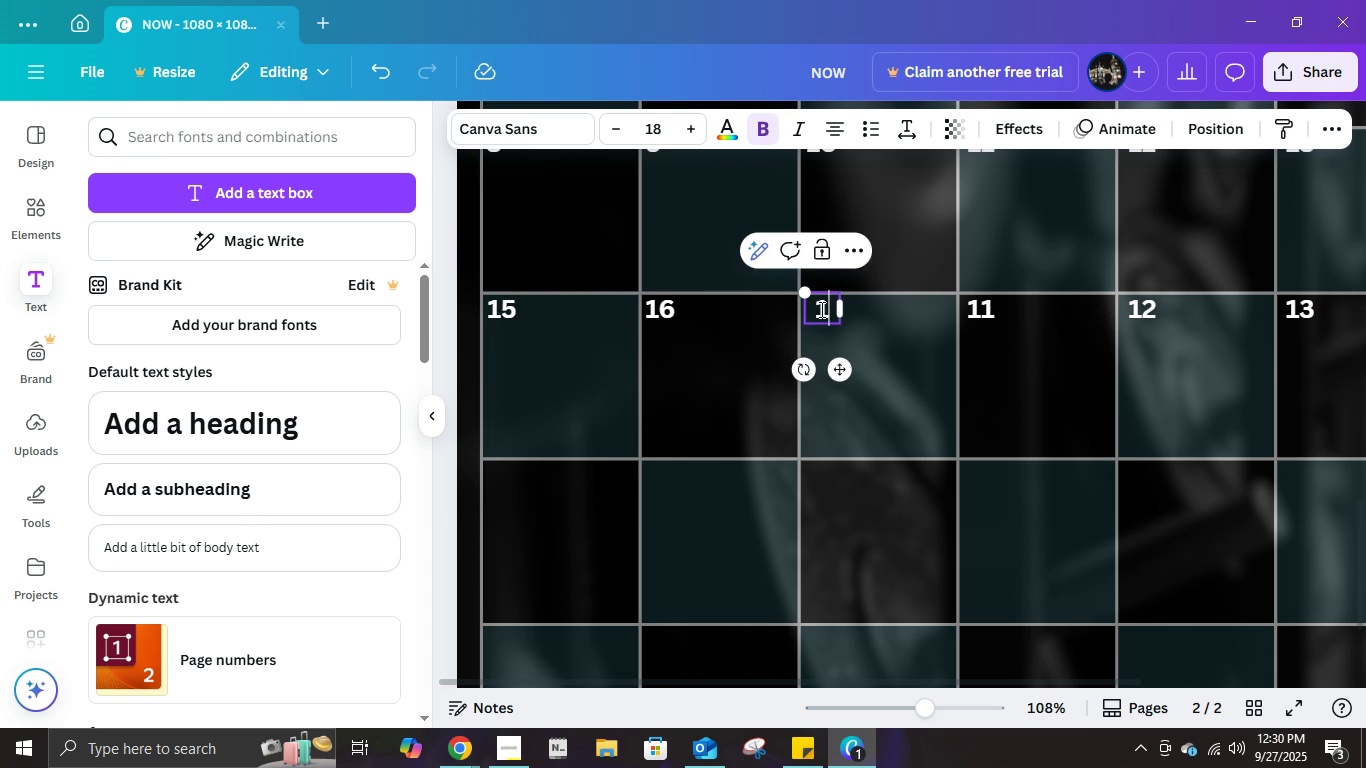 
key(Numpad1)
 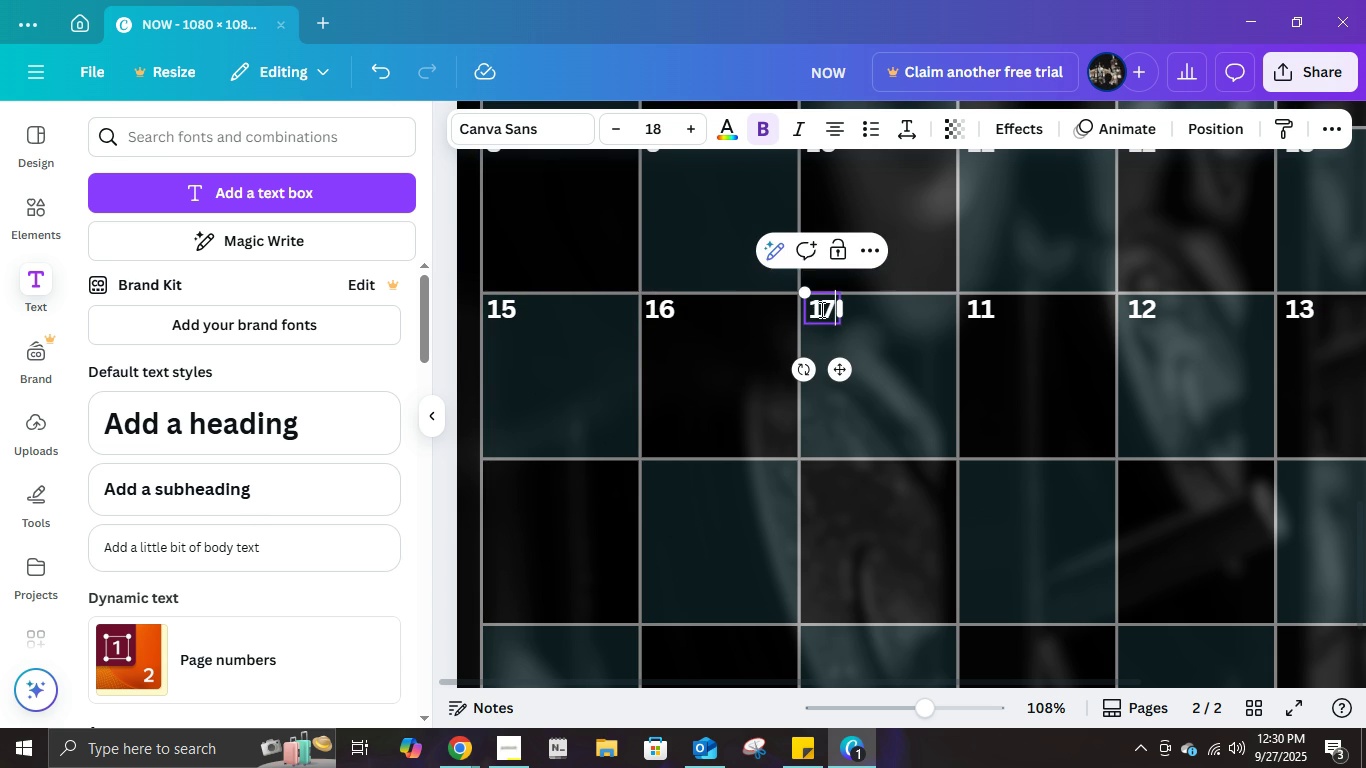 
key(Numpad7)
 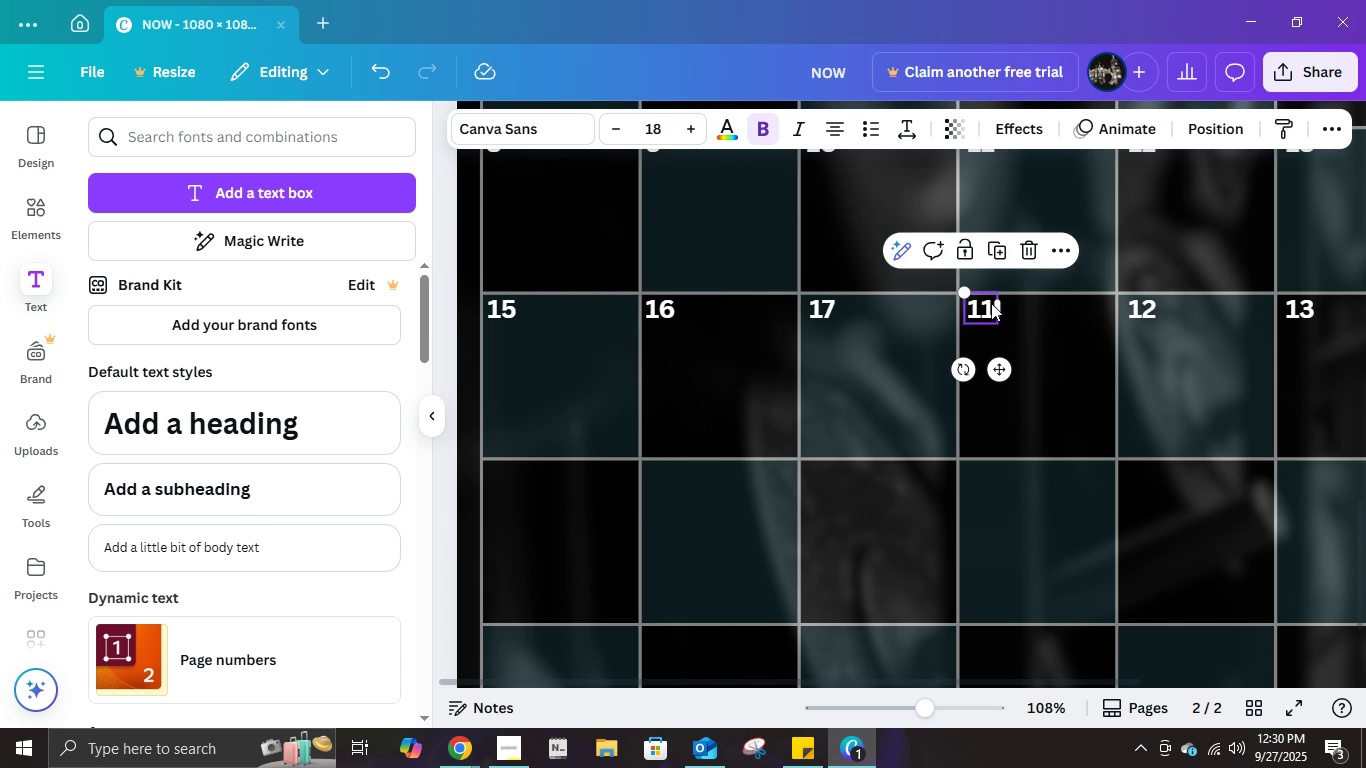 
double_click([991, 303])
 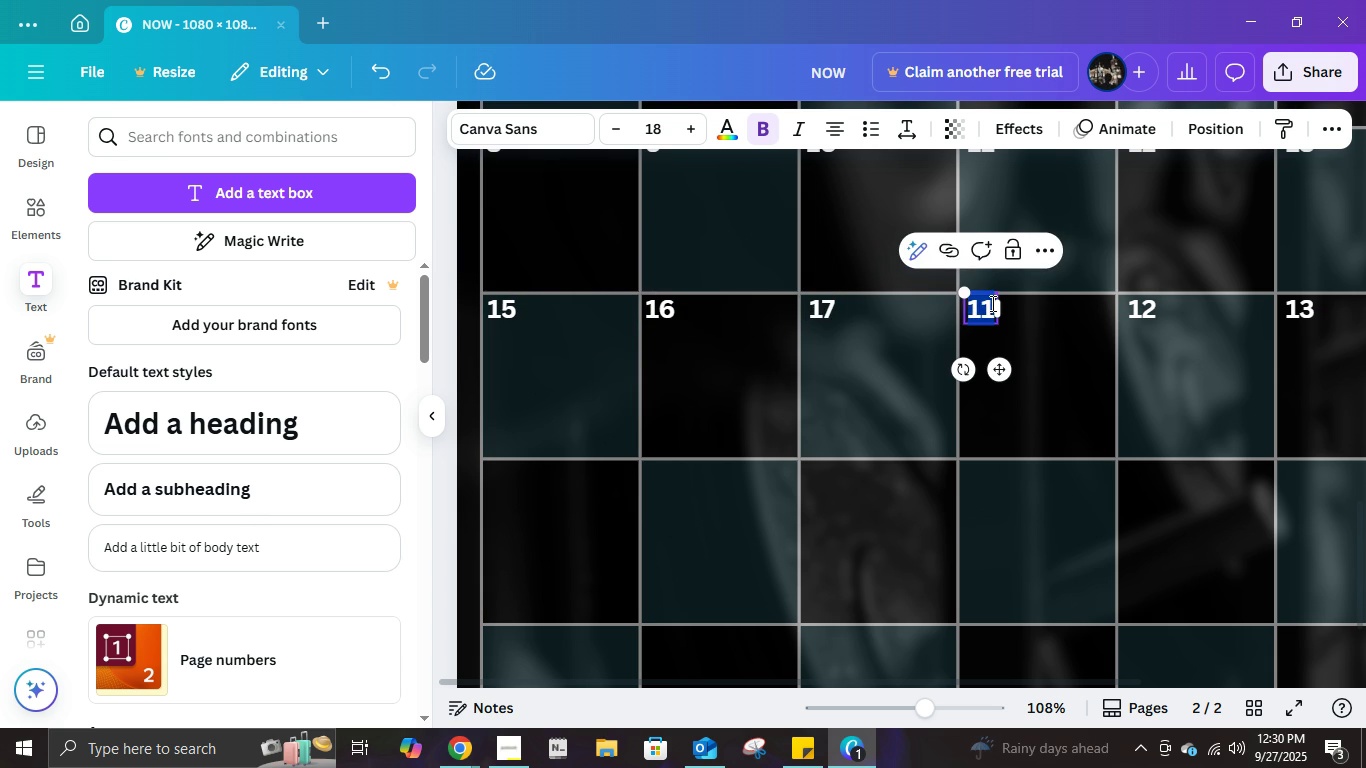 
key(Numpad1)
 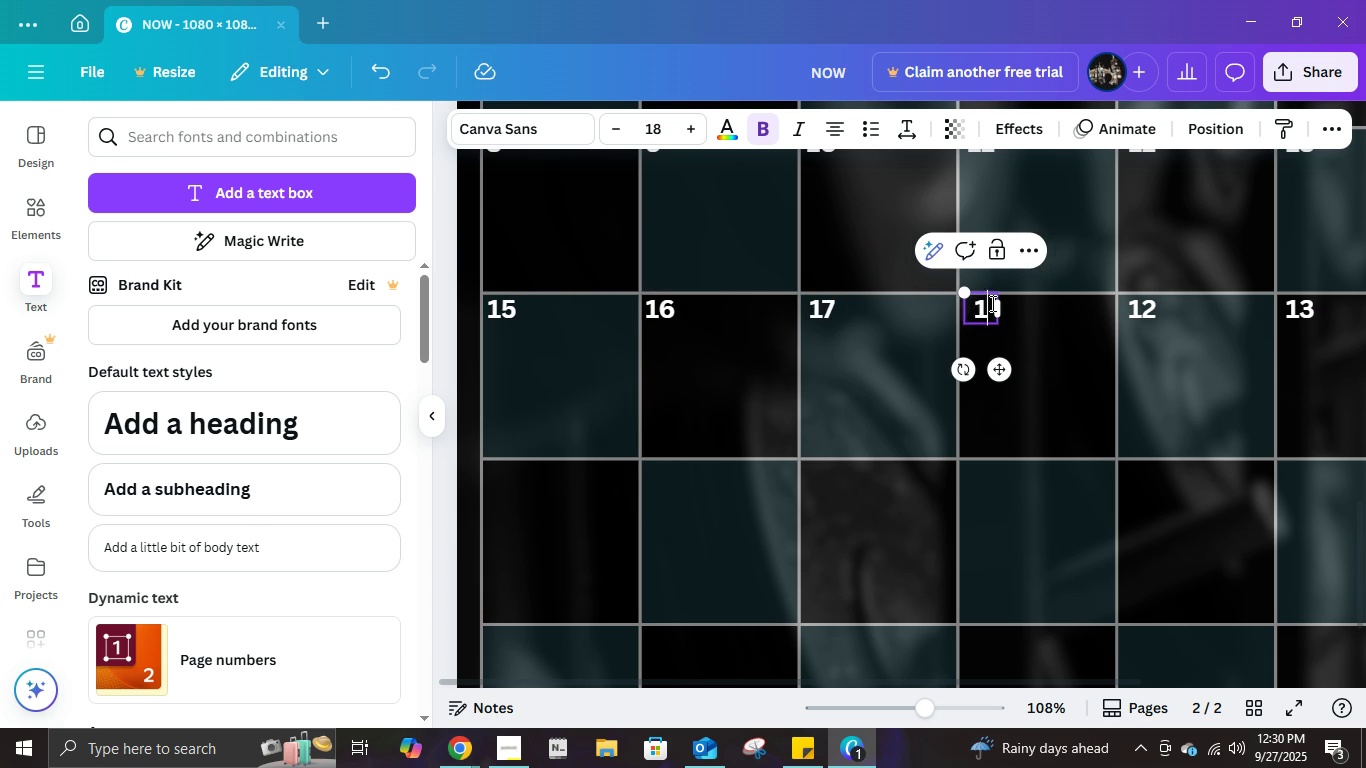 
key(Numpad8)
 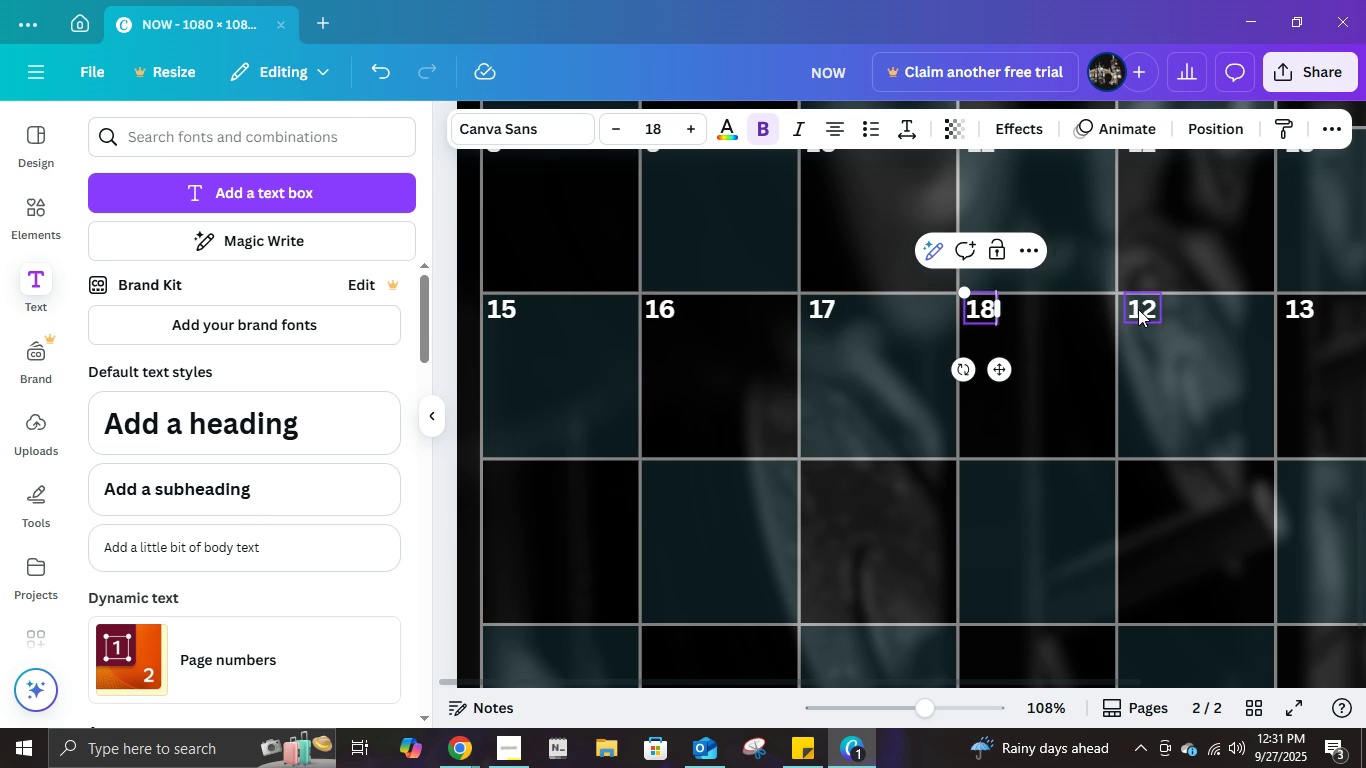 
double_click([1138, 309])
 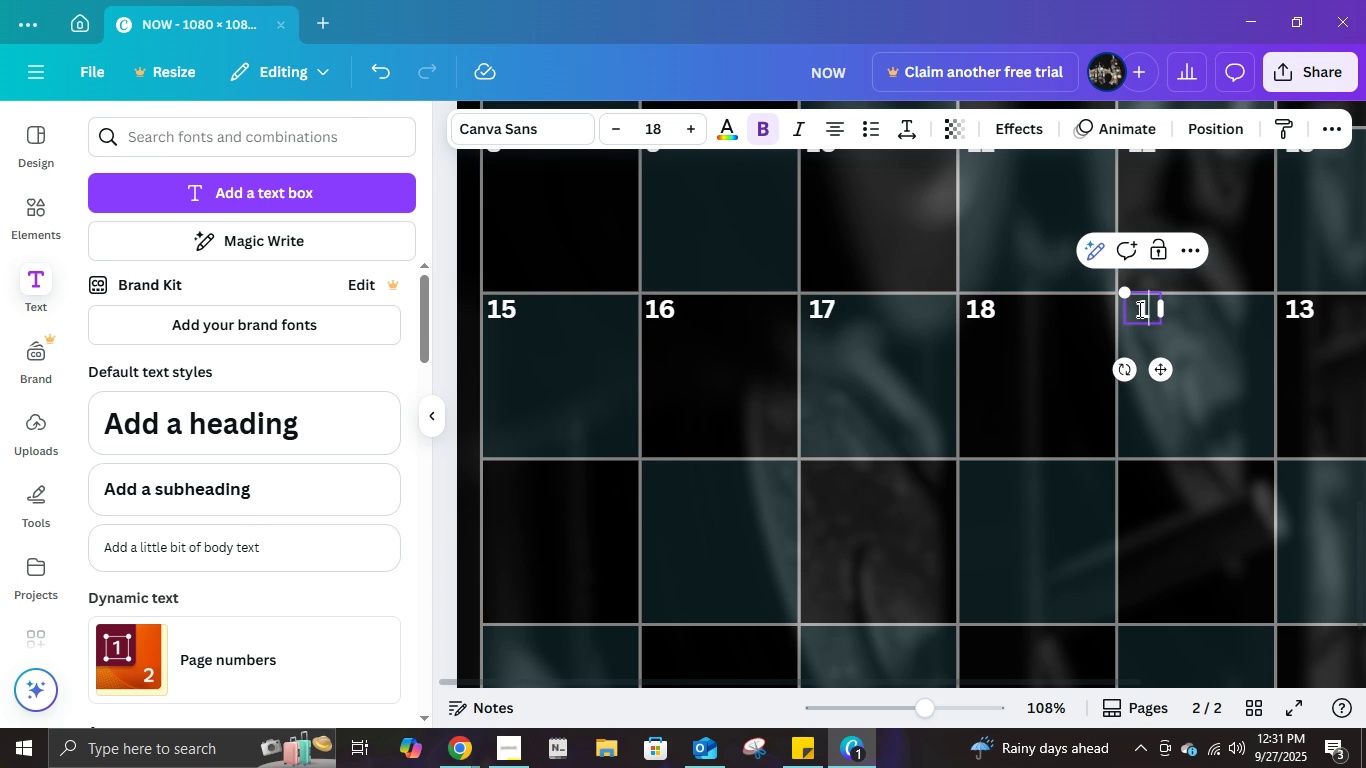 
key(Numpad1)
 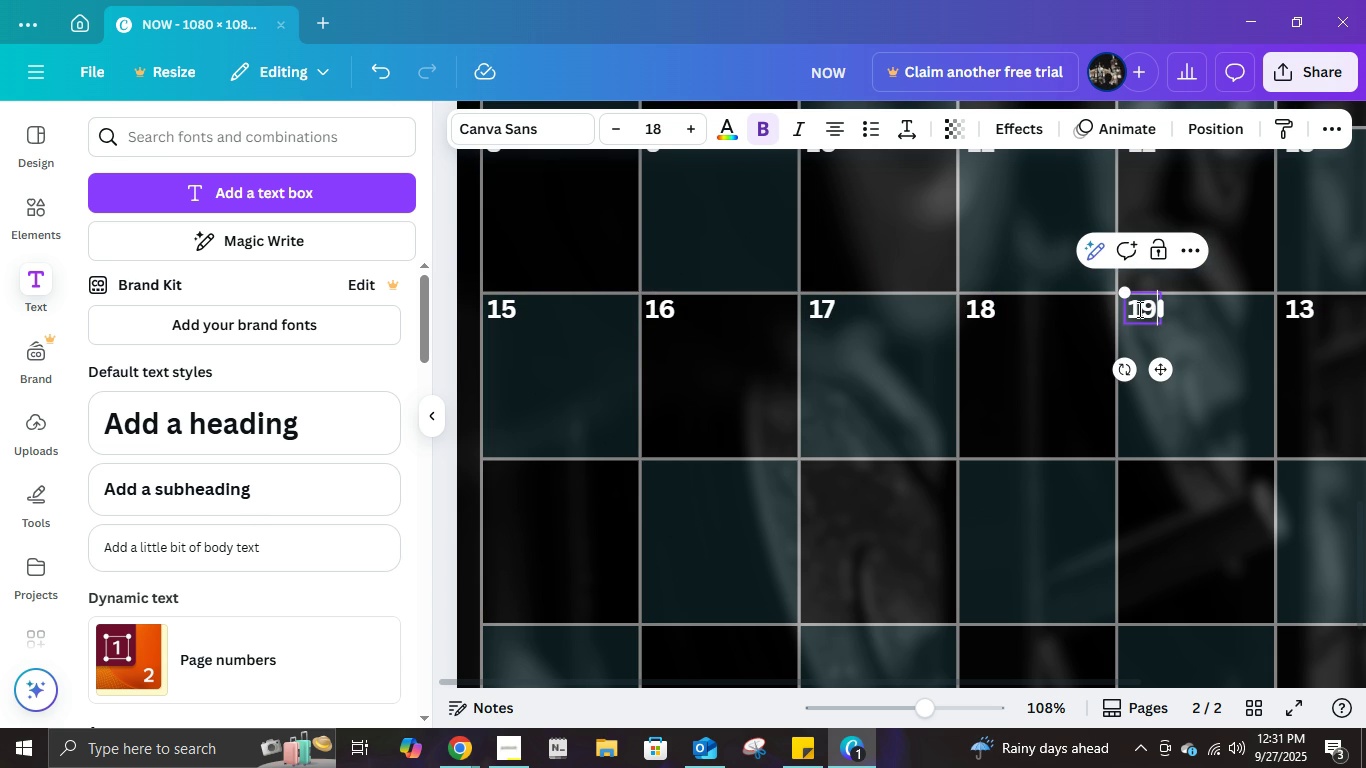 
key(Numpad9)